 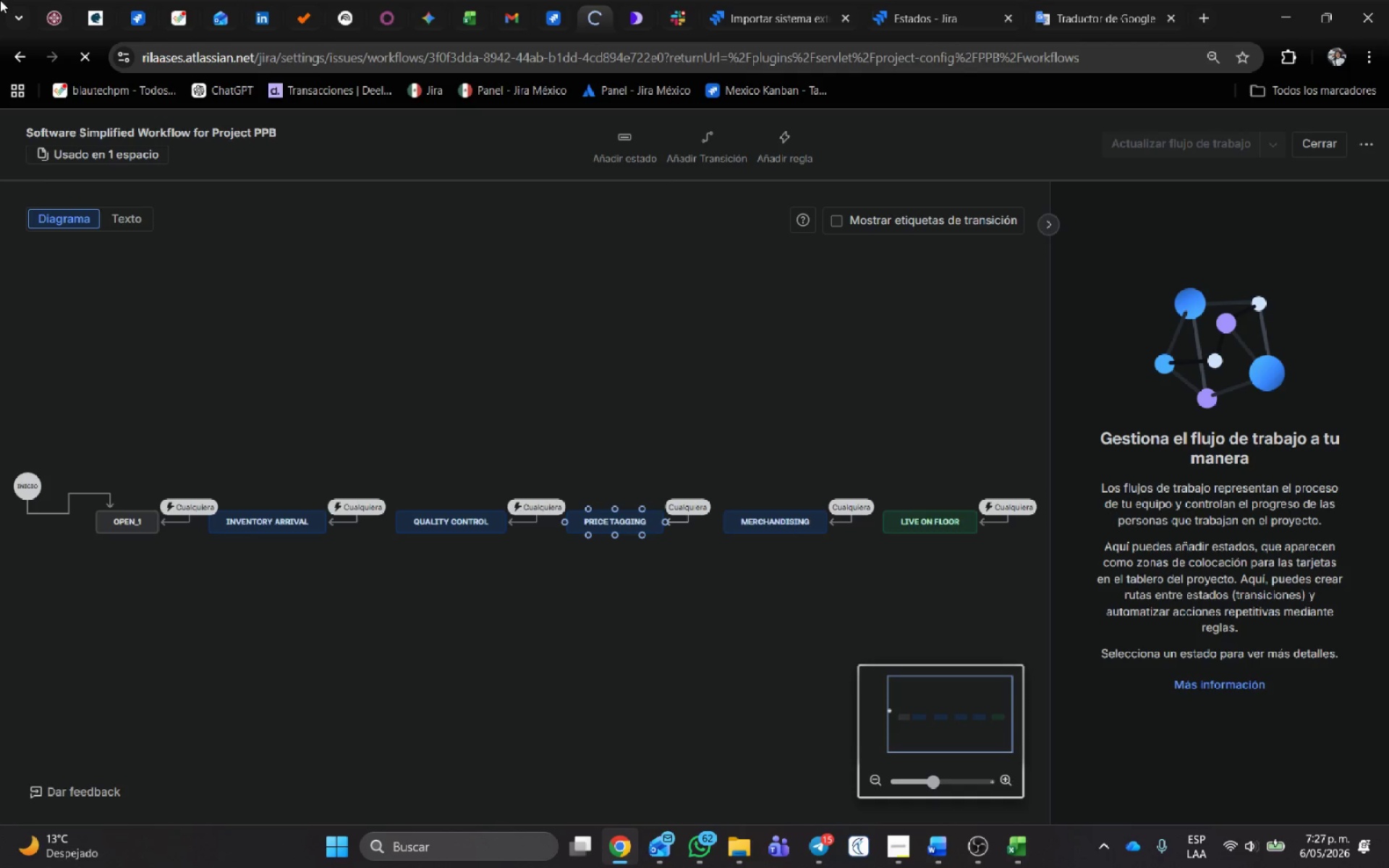 
left_click([85, 430])
 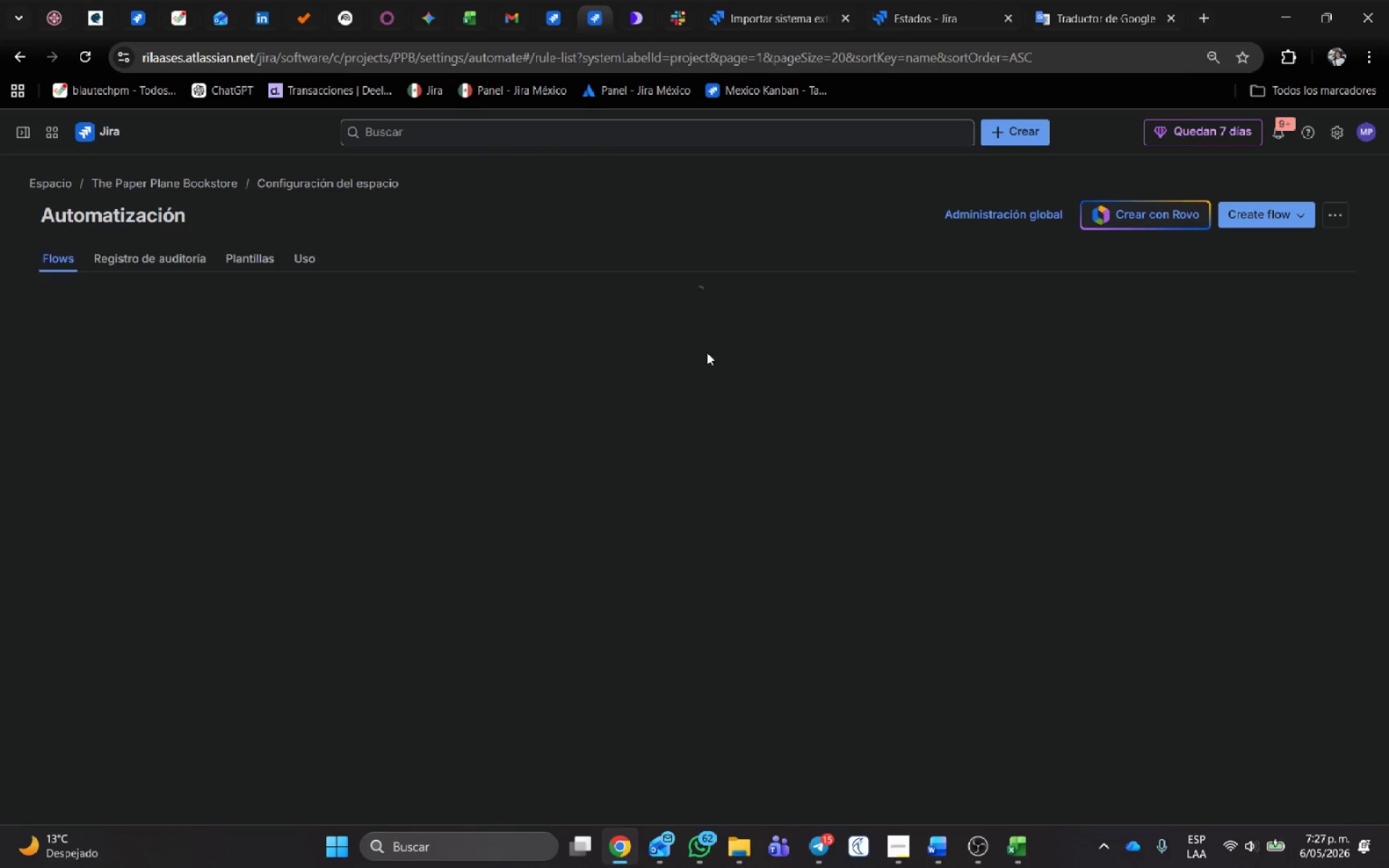 
wait(7.5)
 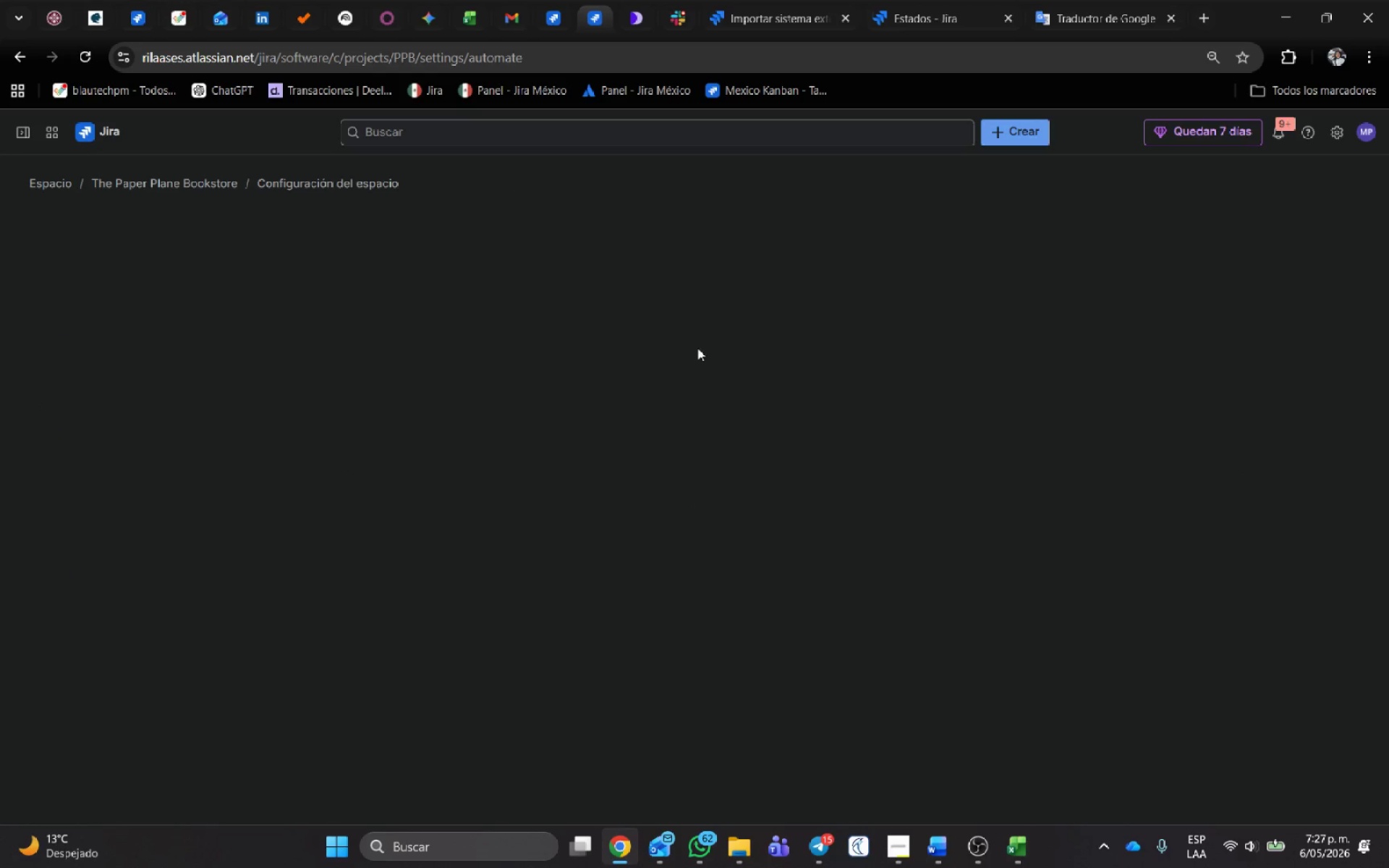 
left_click([67, 370])
 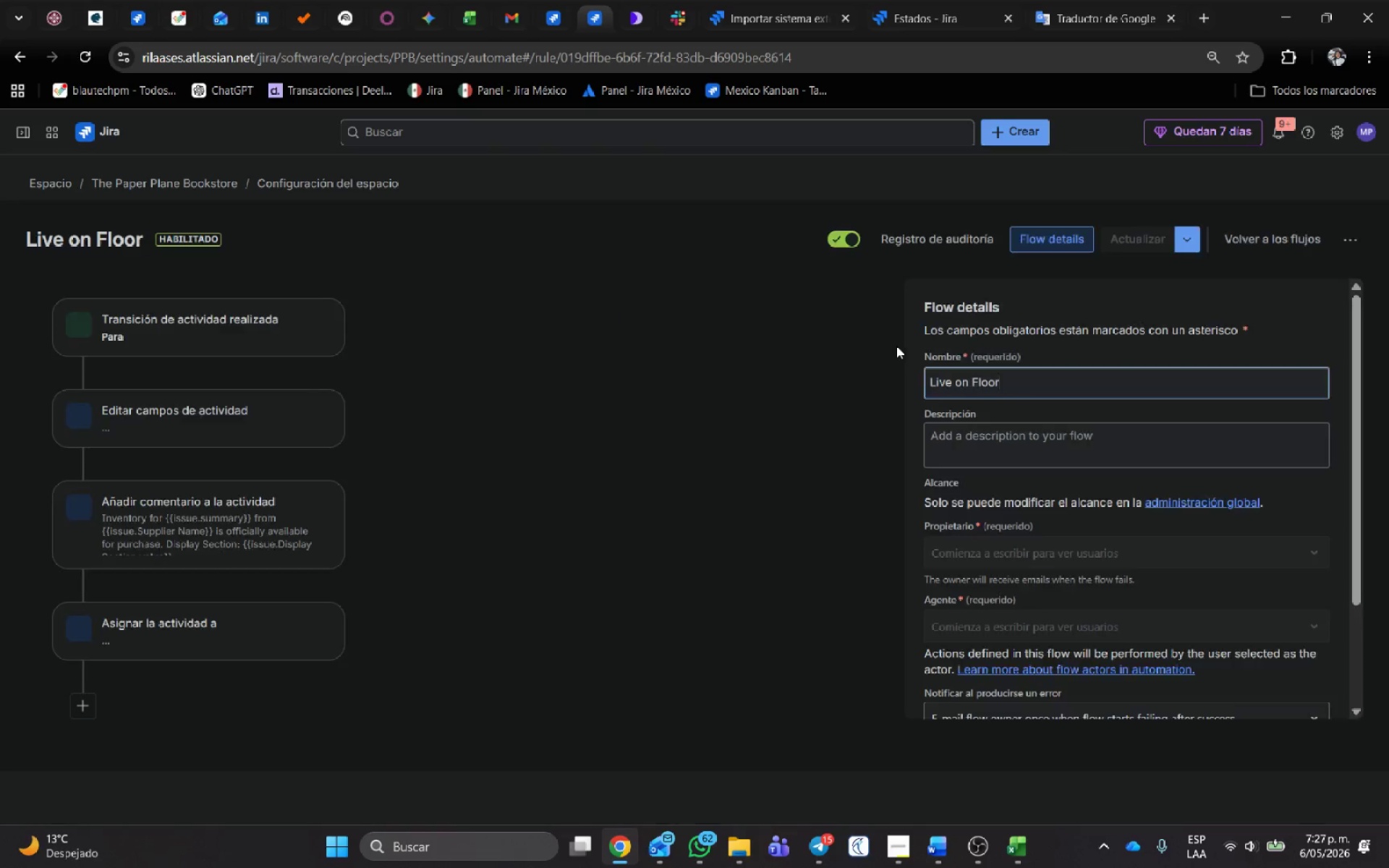 
hold_key(key=MetaLeft, duration=0.44)
 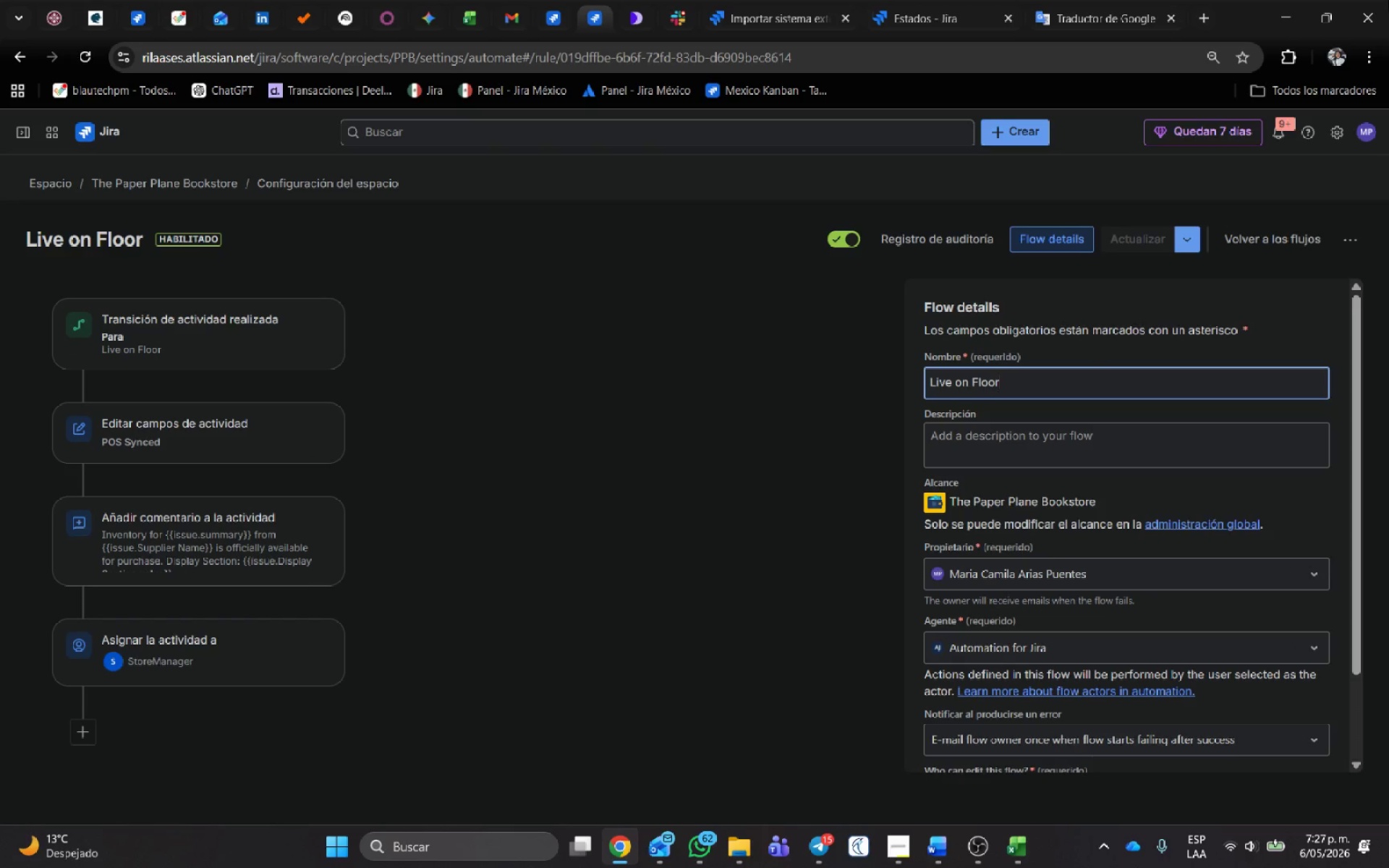 
key(Shift+ShiftLeft)
 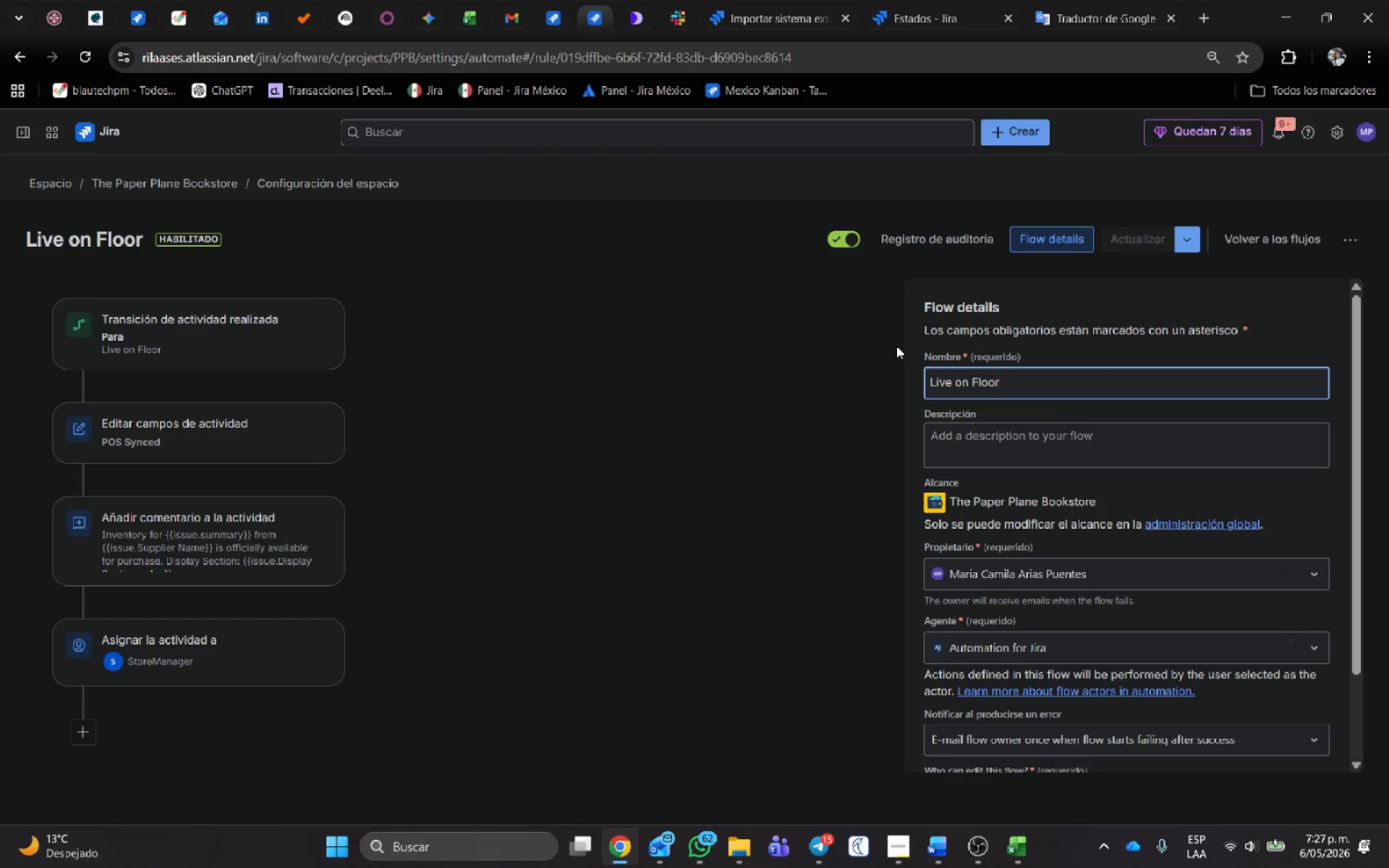 
key(Shift+A)
 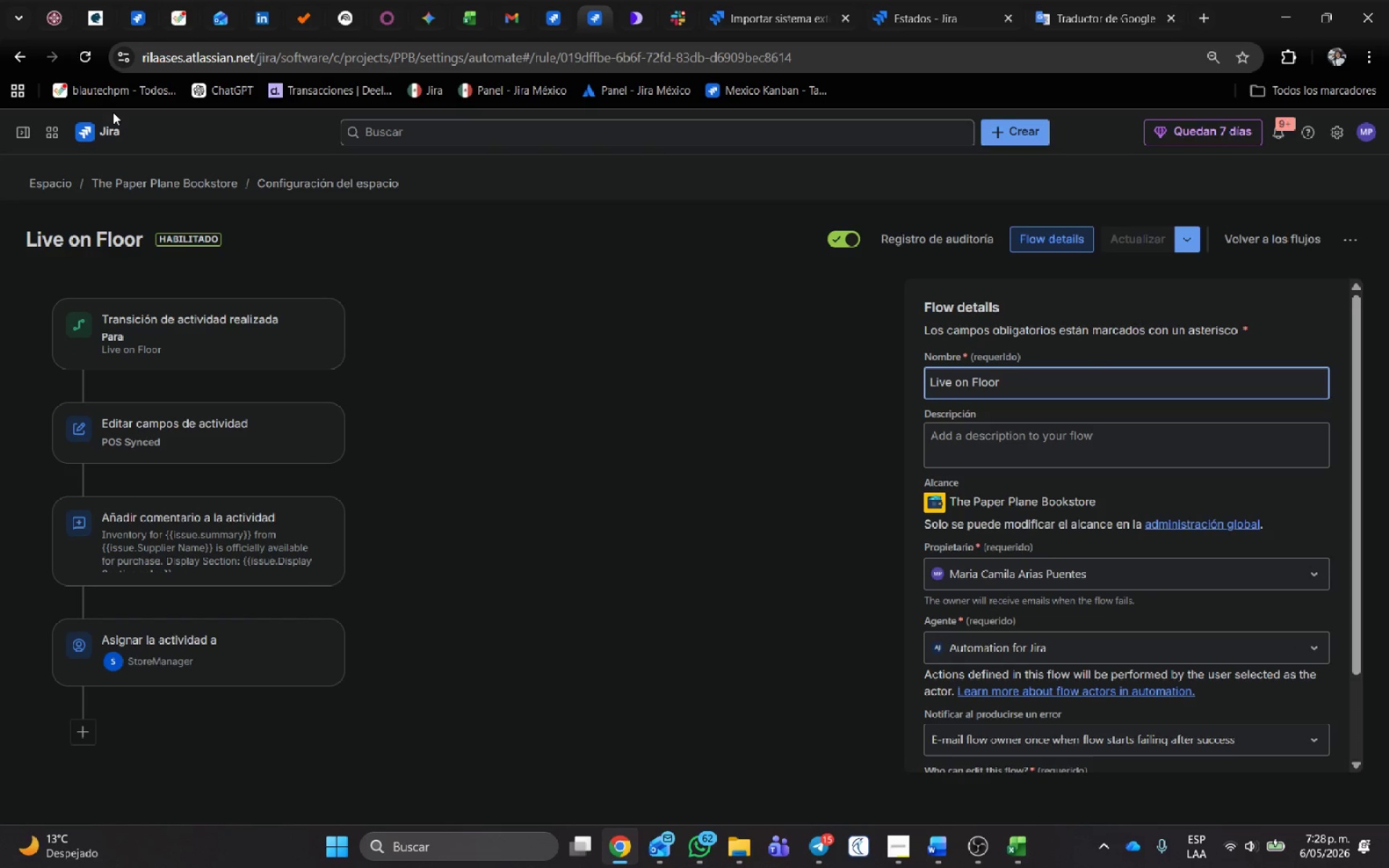 
key(Meta+Shift+S)
 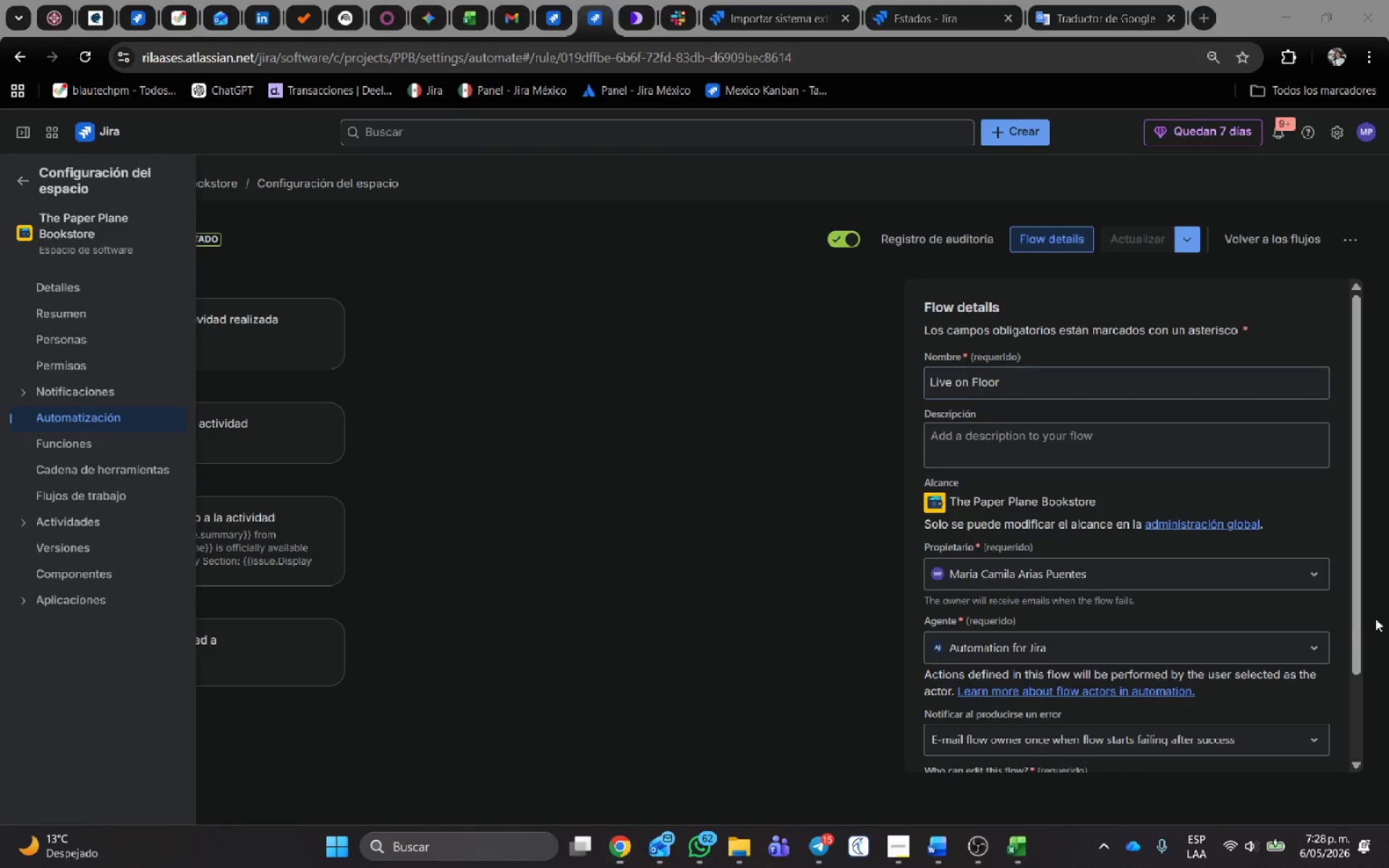 
key(Escape)
 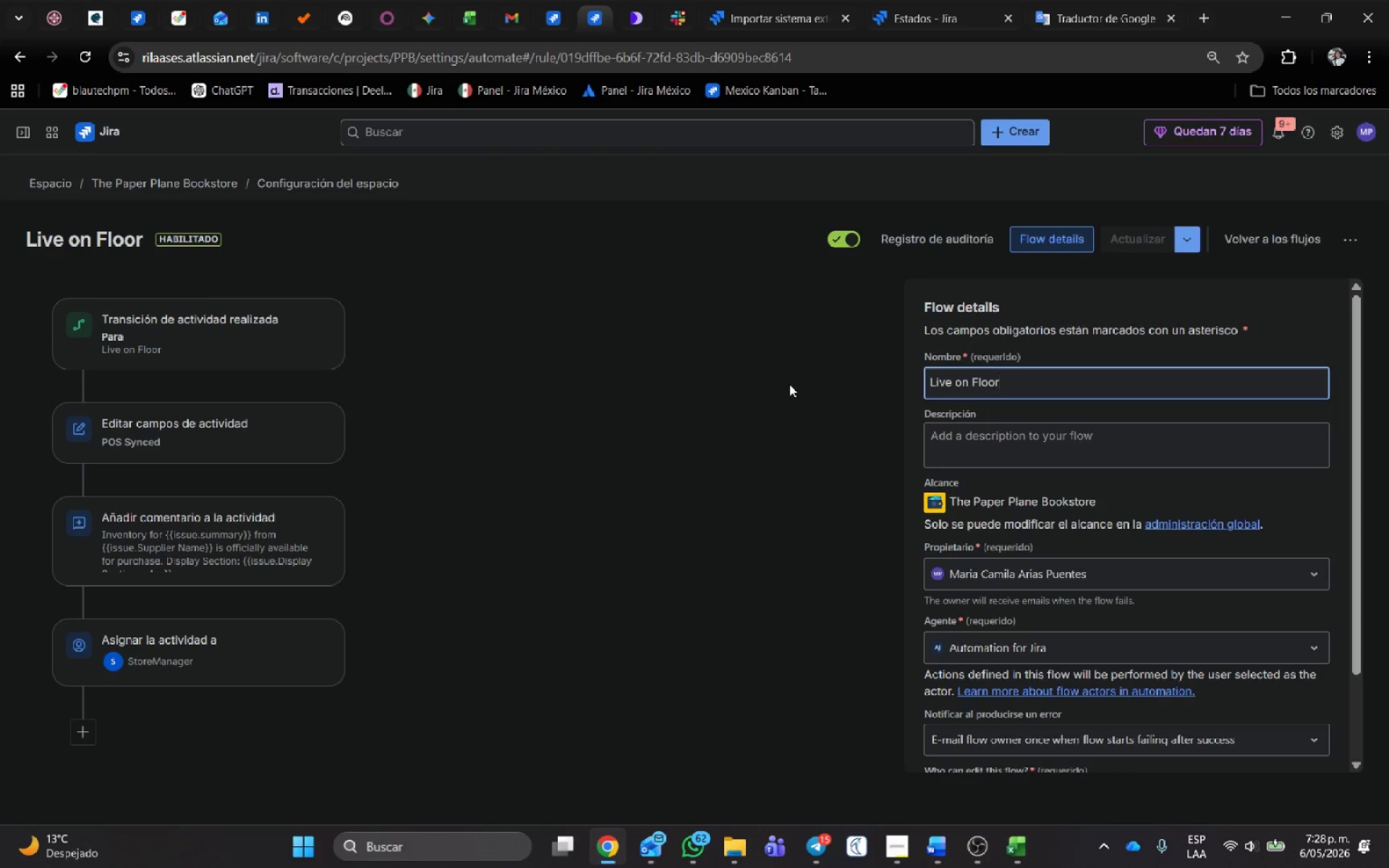 
key(Meta+Shift+S)
 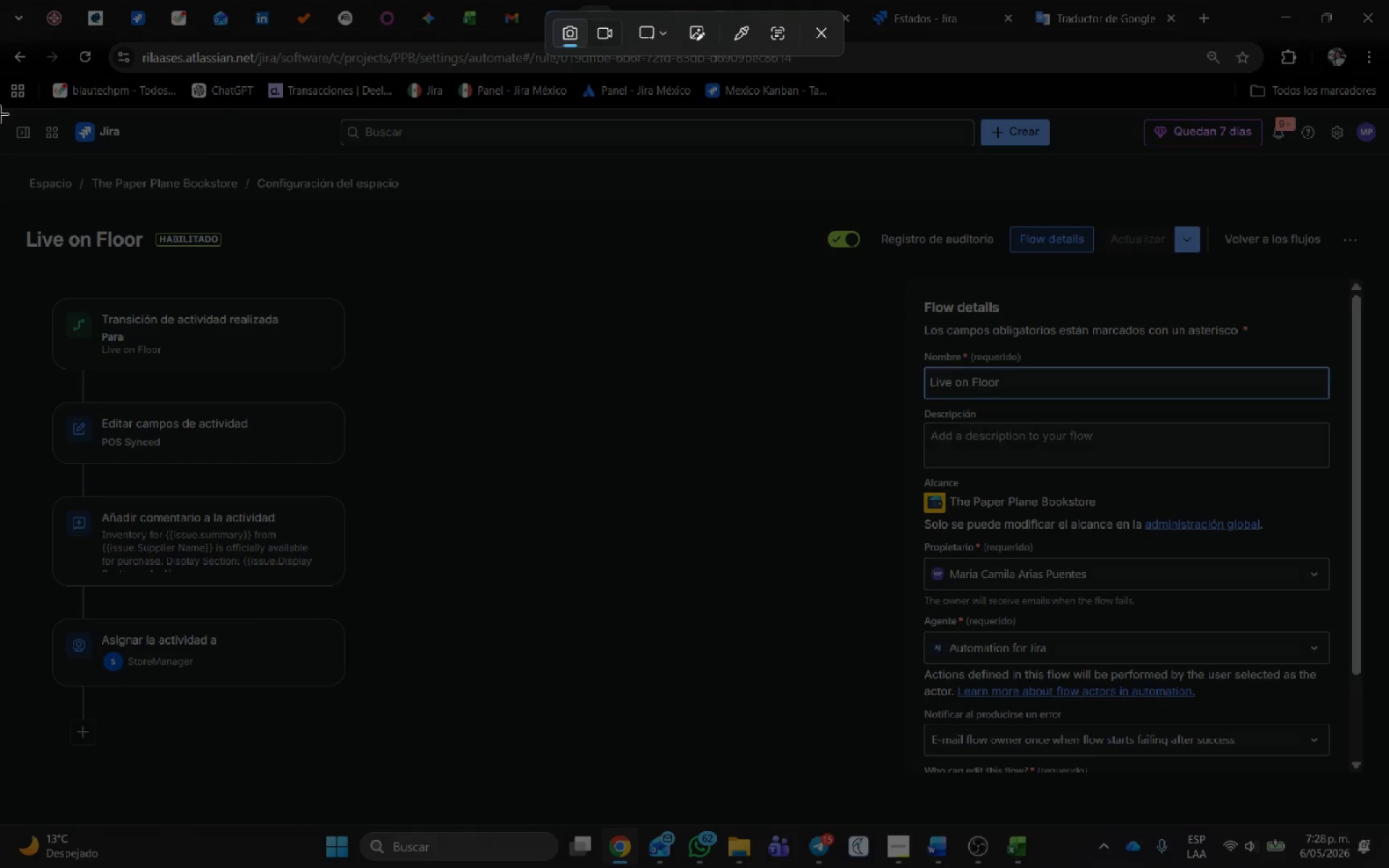 
left_click_drag(start_coordinate=[0, 110], to_coordinate=[1388, 805])
 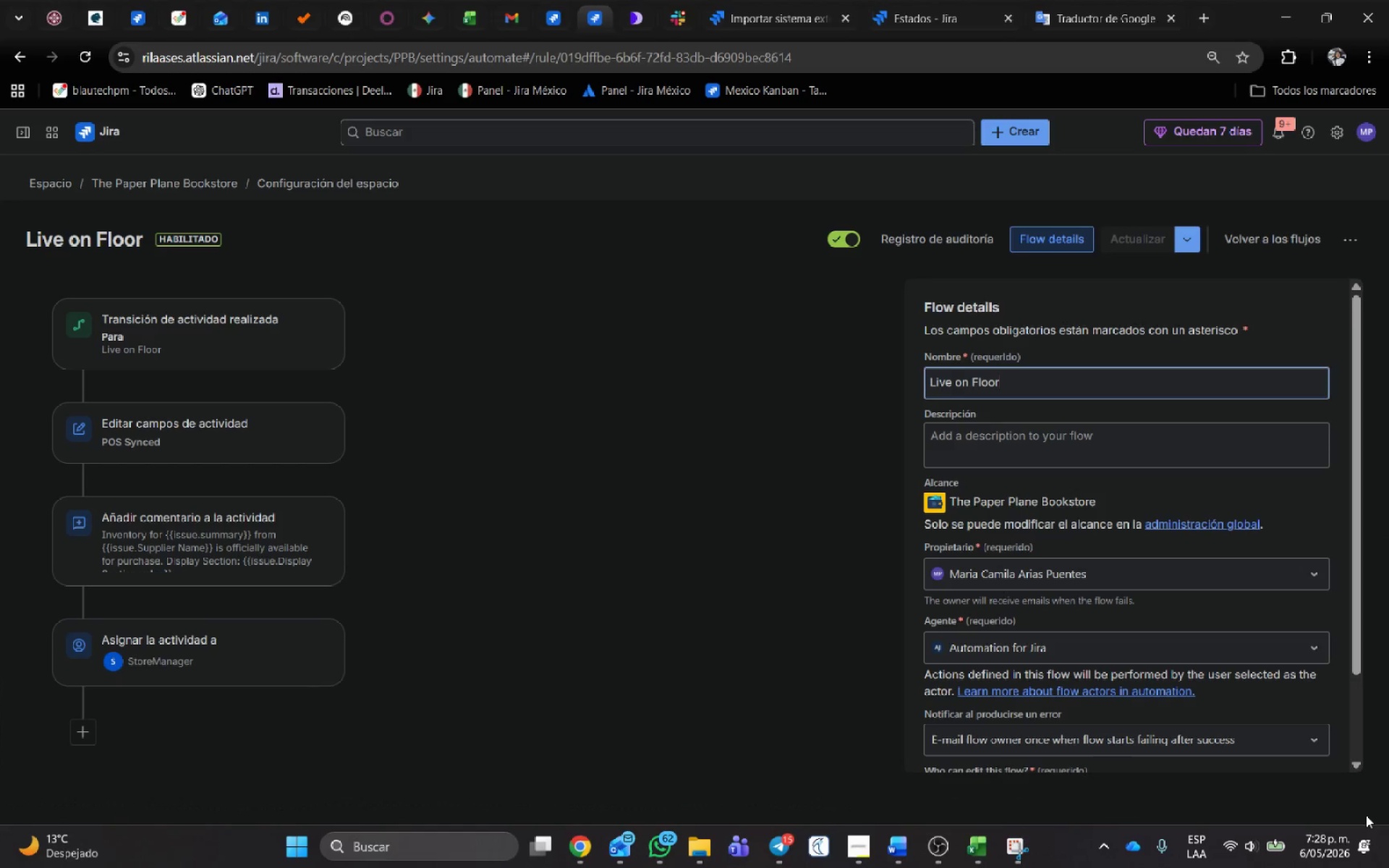 
key(Alt+AltLeft)
 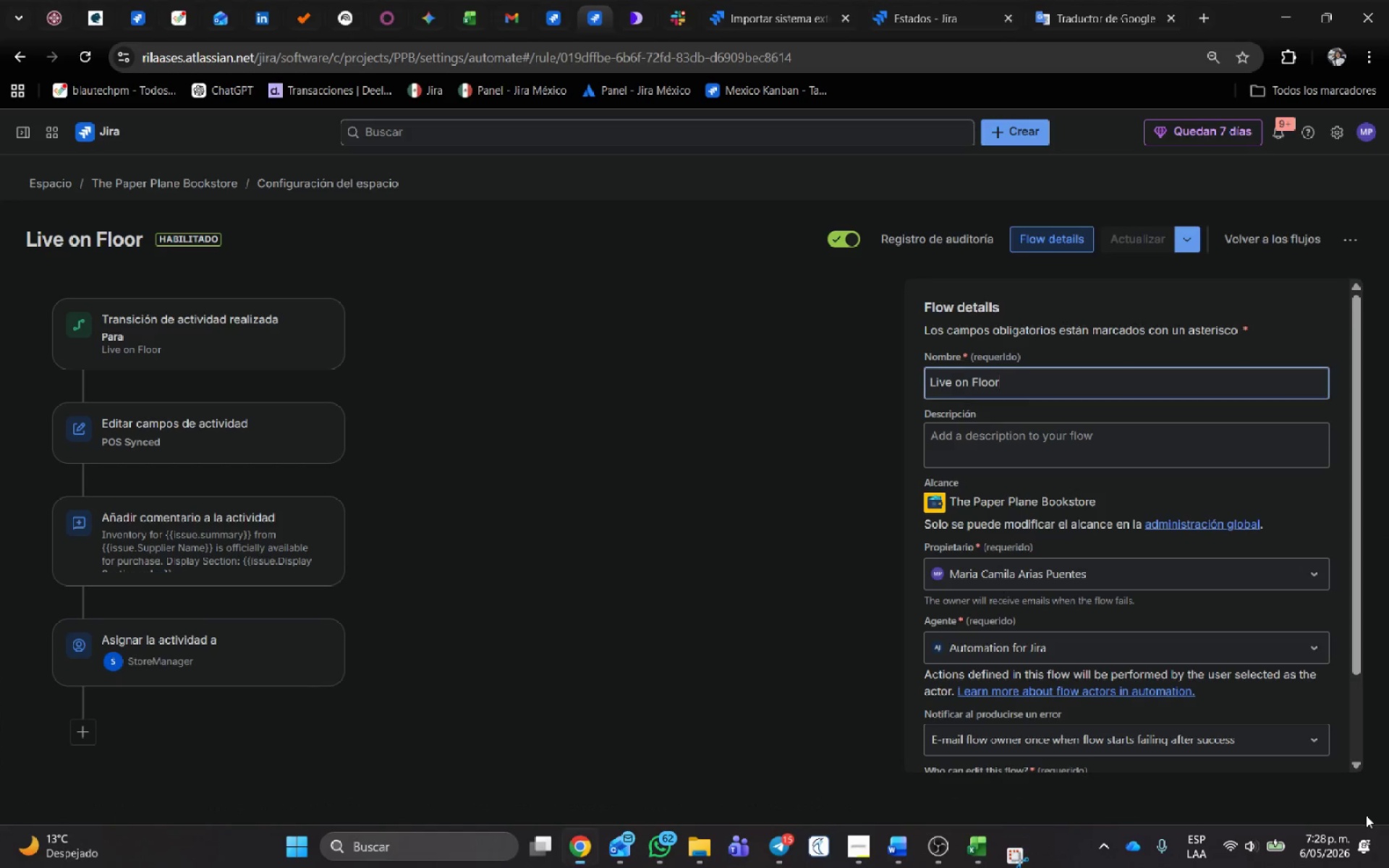 
key(Alt+Tab)